 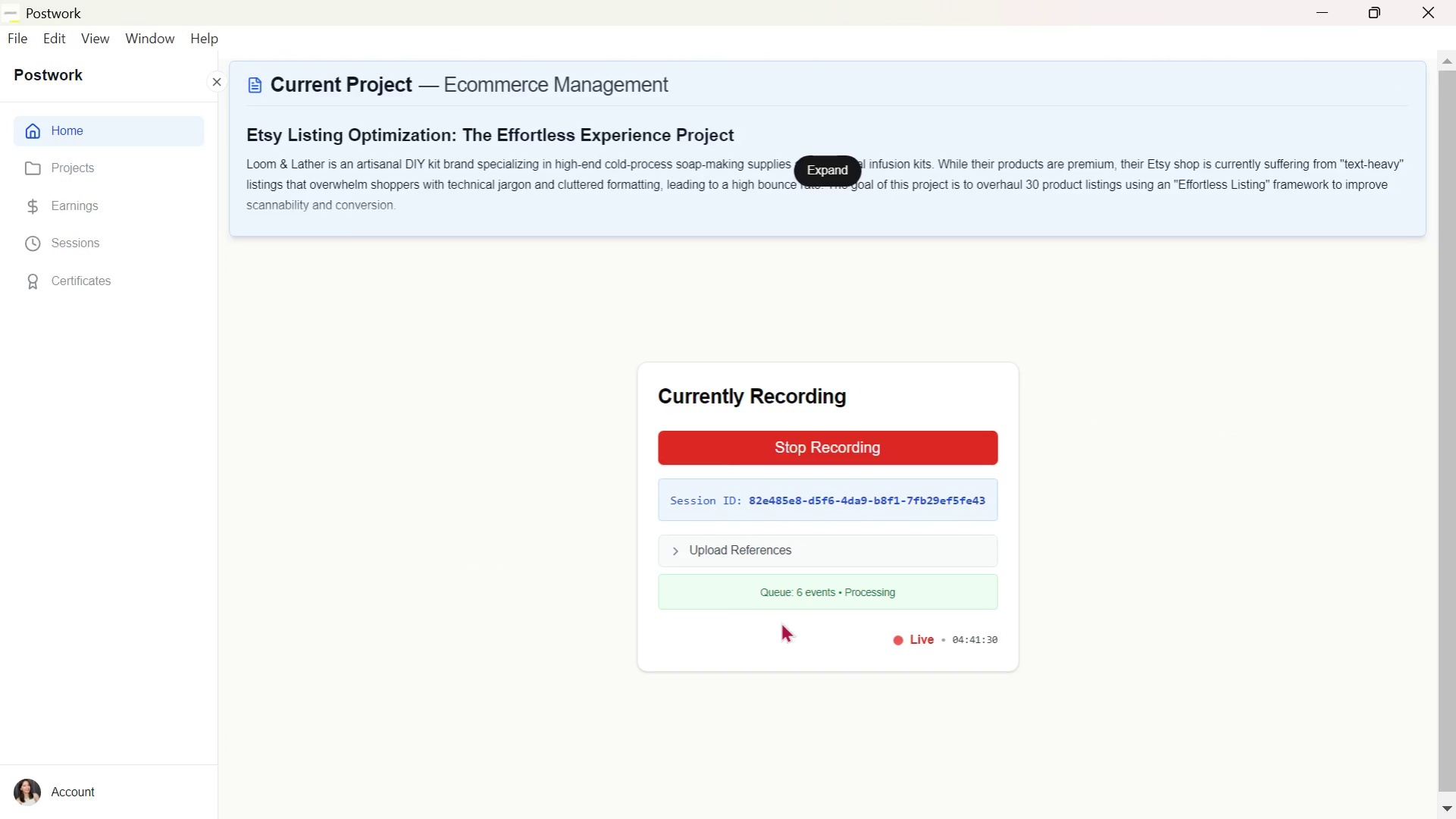 
key(Alt+Tab)
 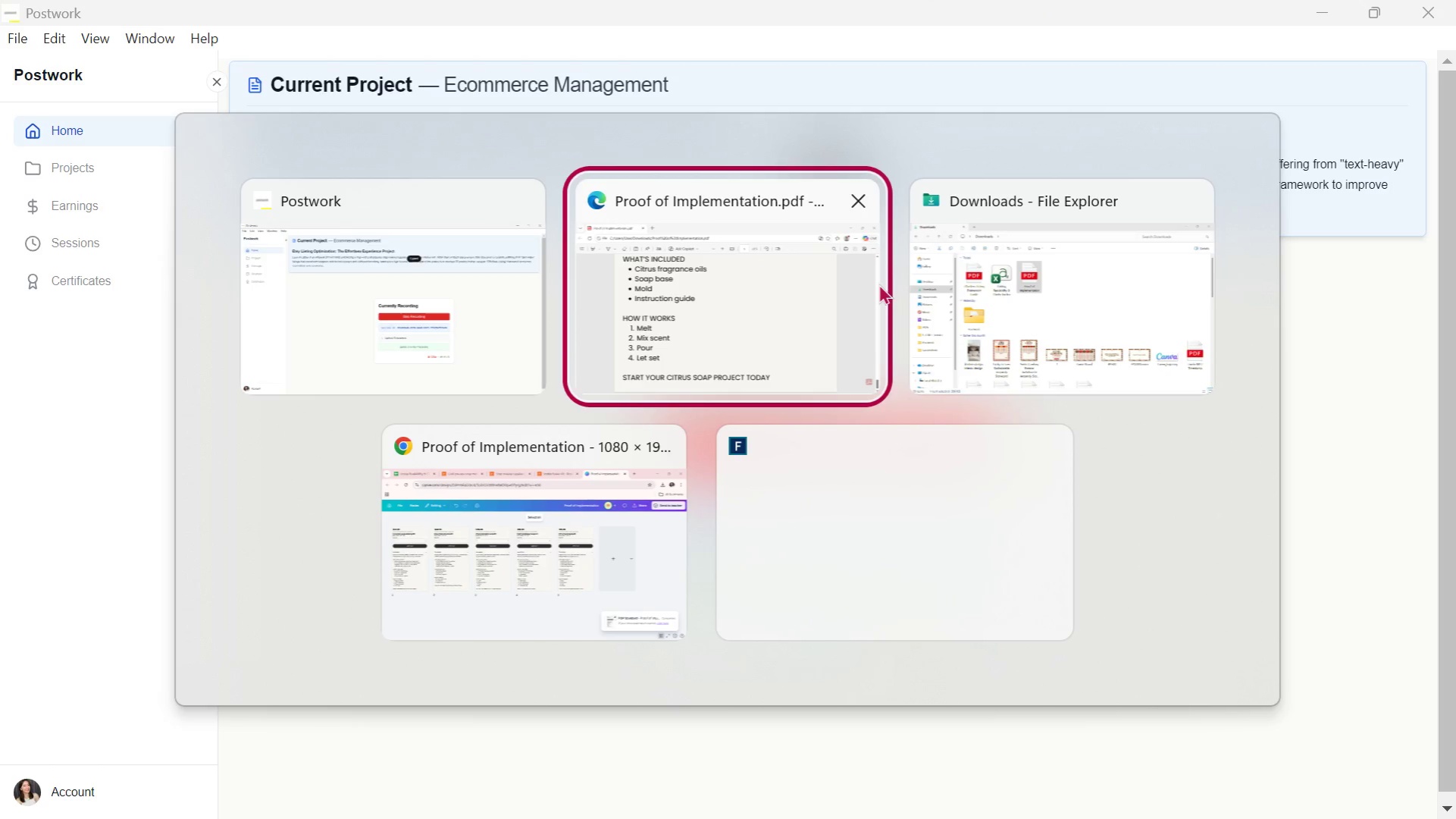 
key(Alt+Tab)
 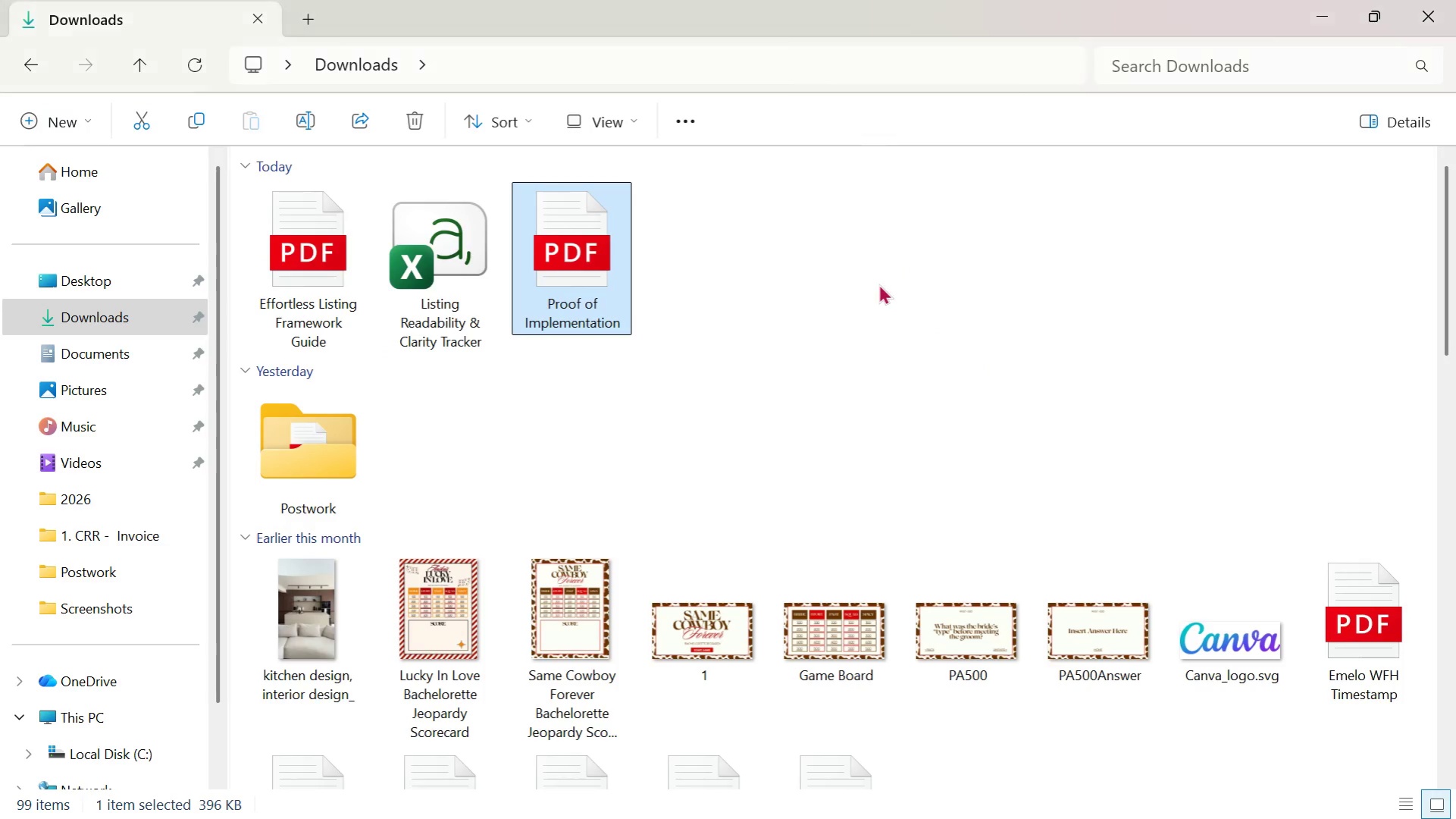 
key(Alt+Tab)
 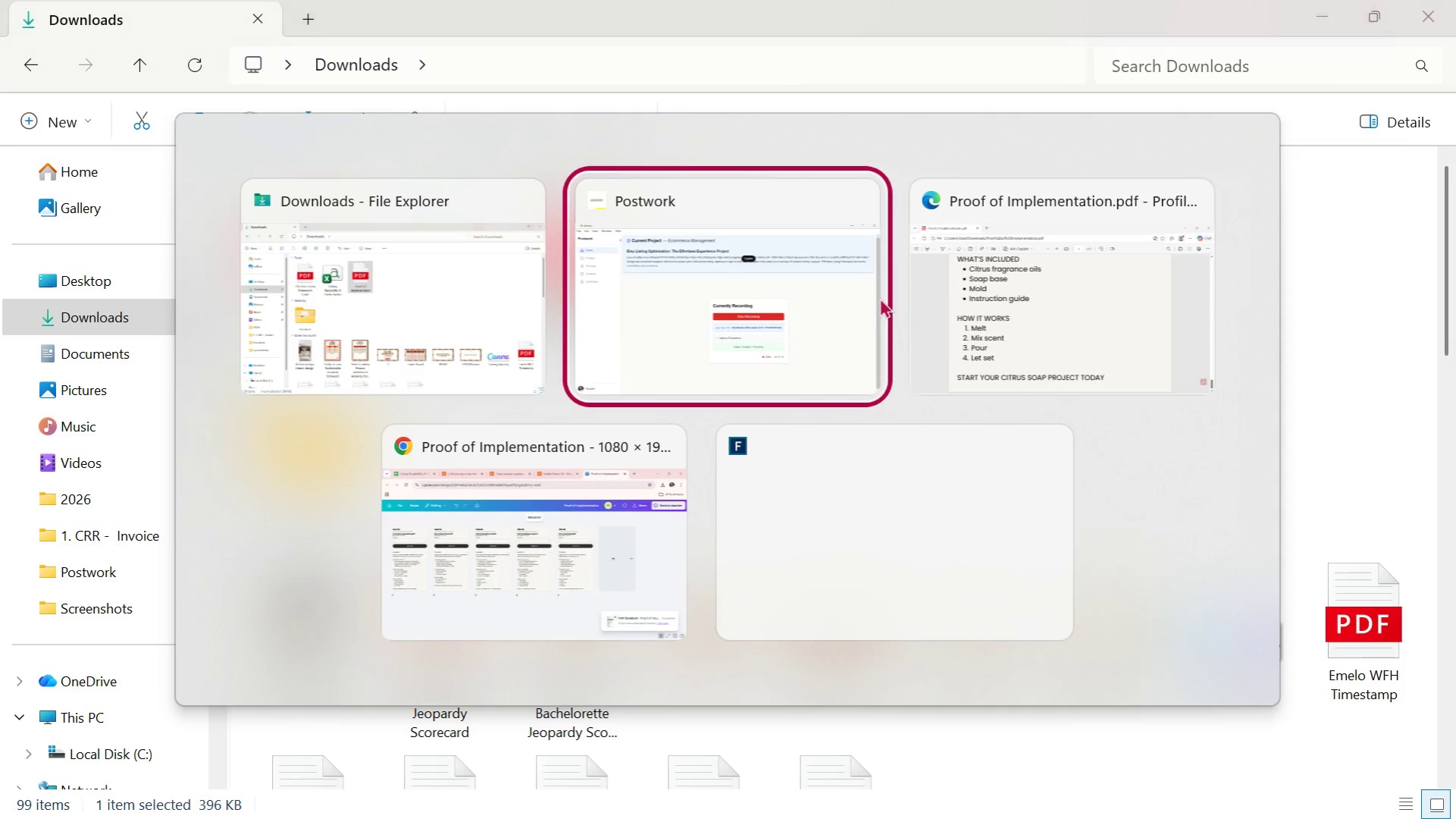 
key(Alt+Tab)
 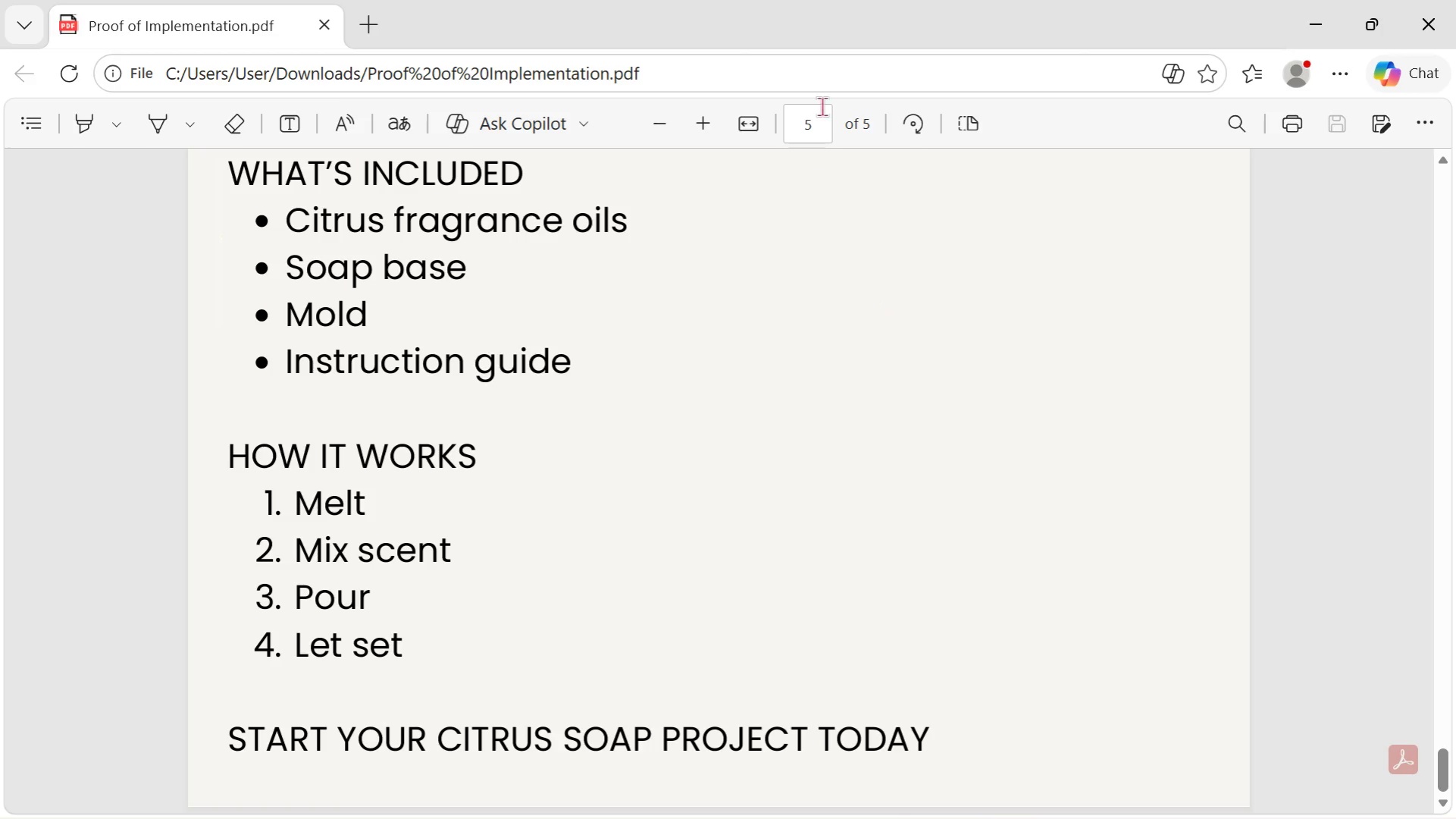 